 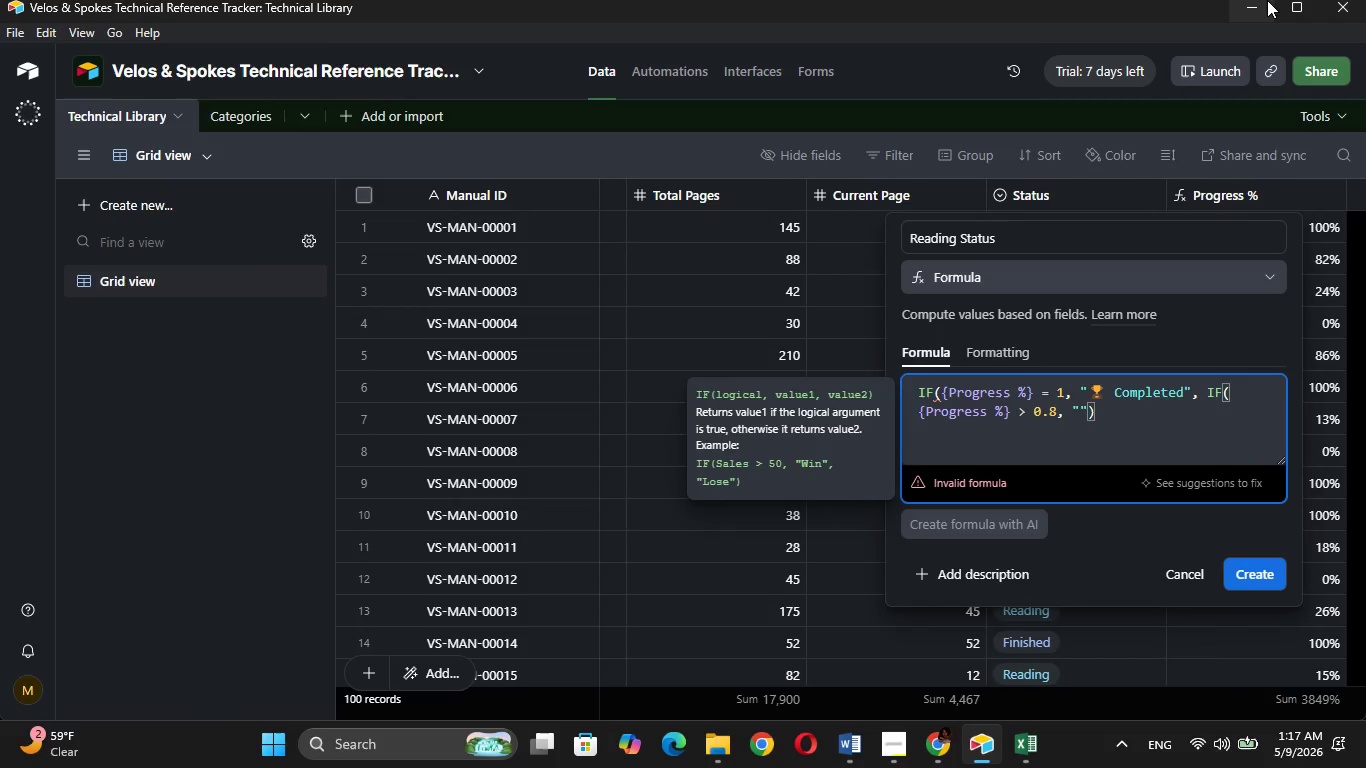 
key(Control+V)
 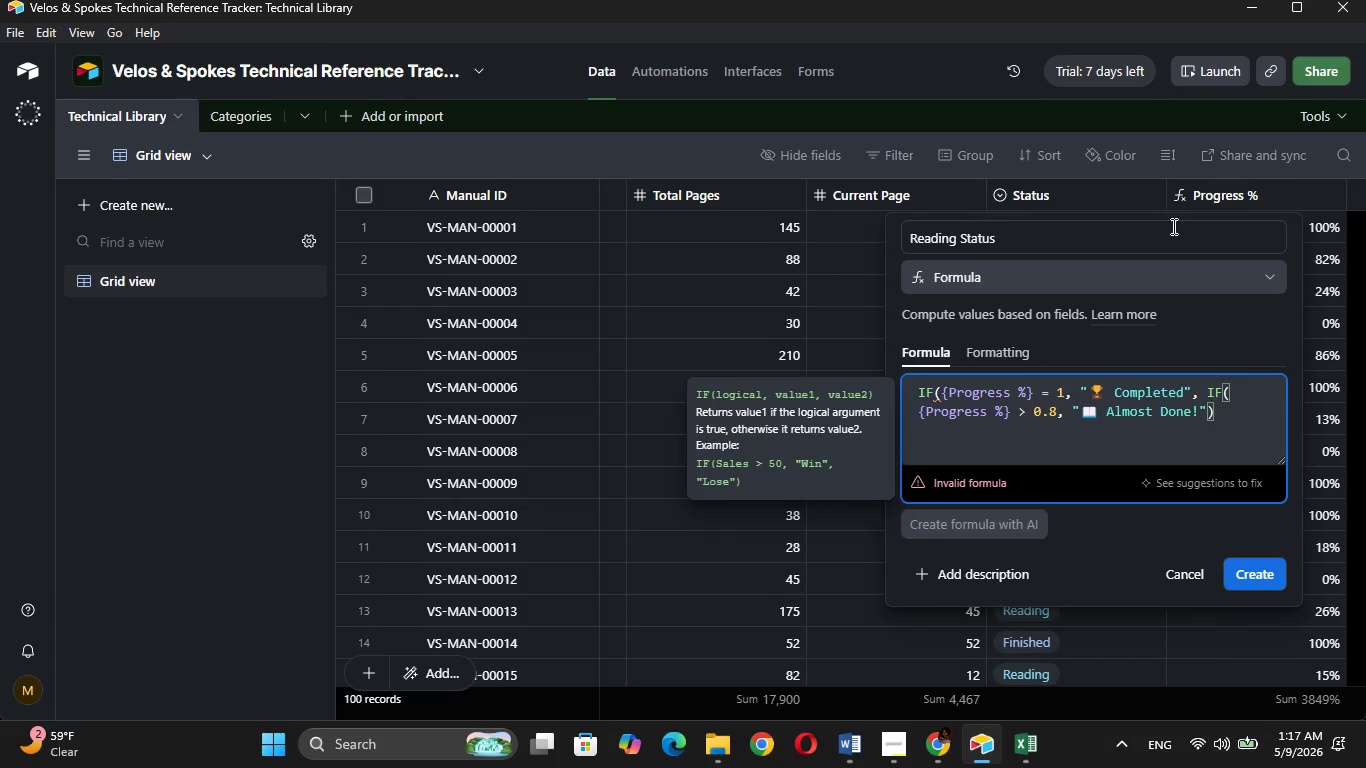 
wait(6.39)
 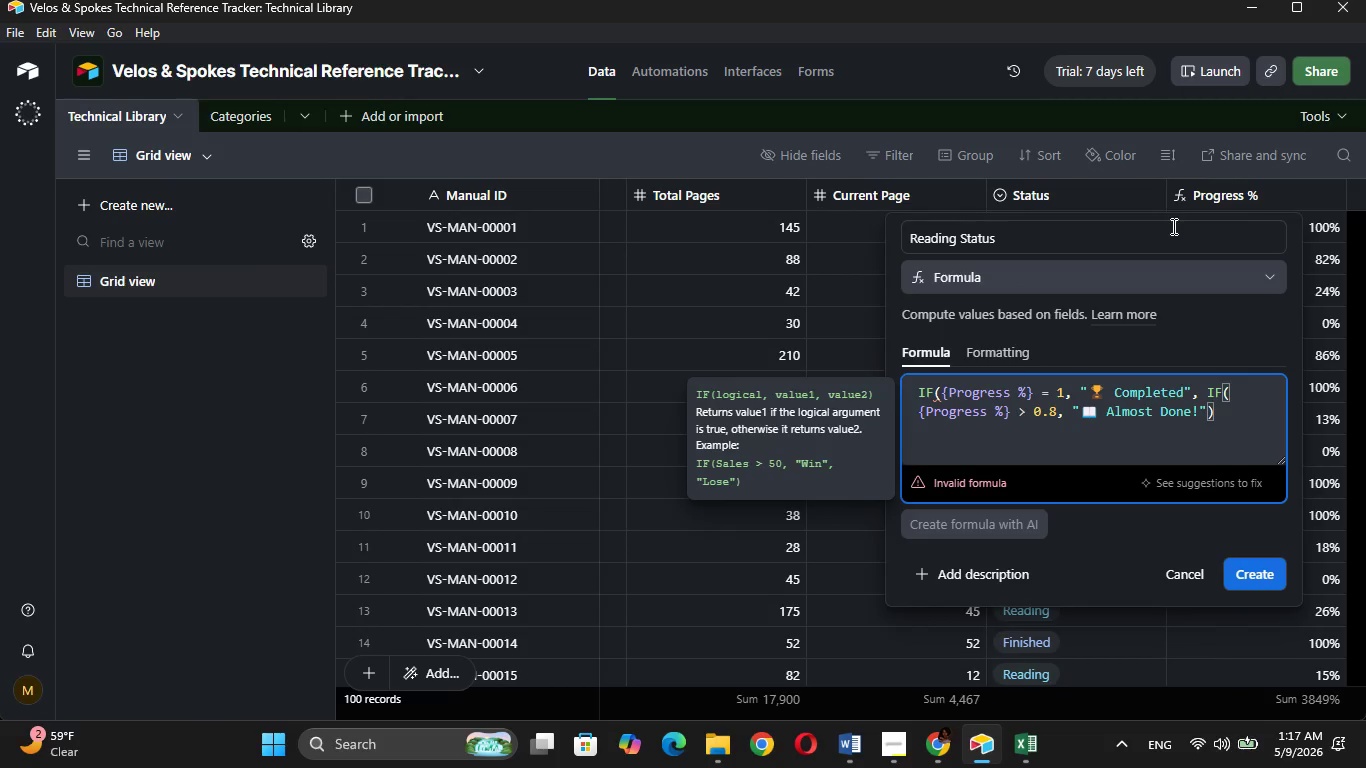 
key(ArrowRight)
 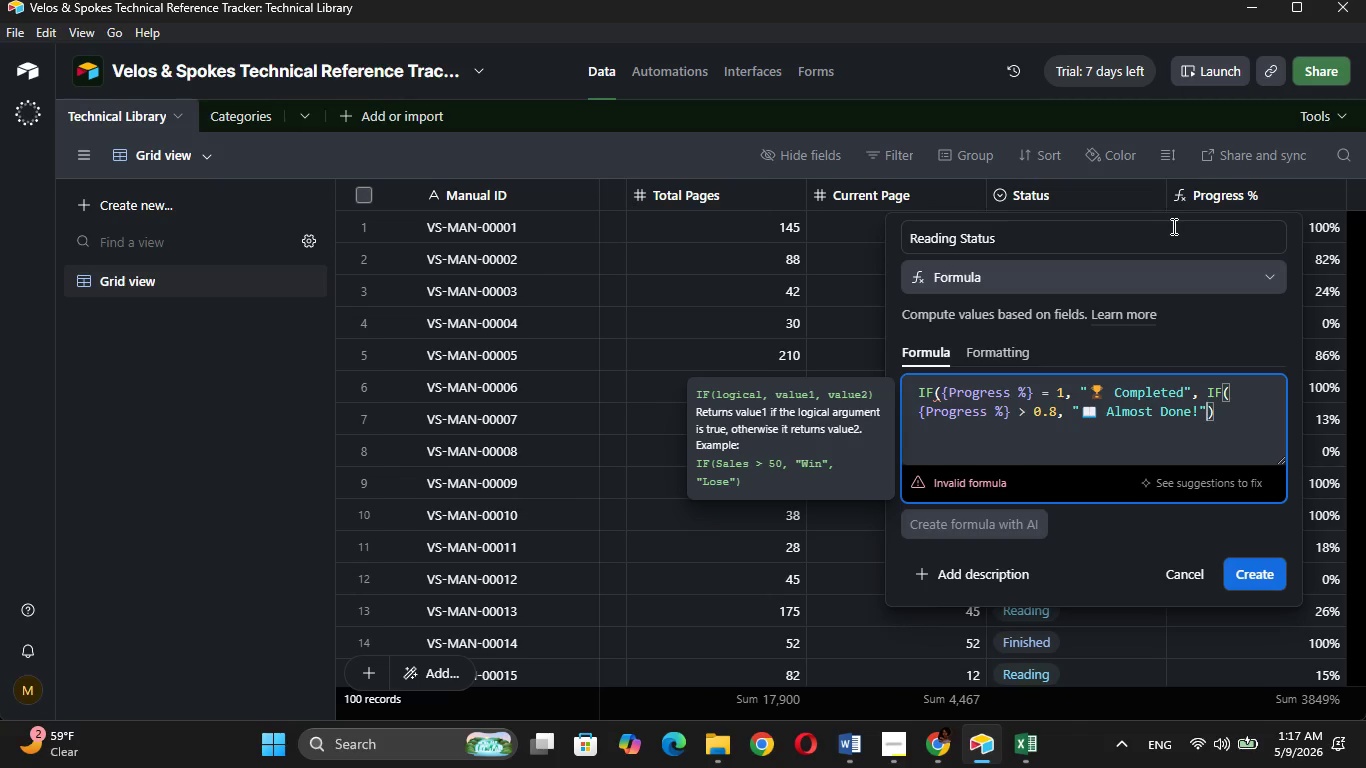 
key(Comma)
 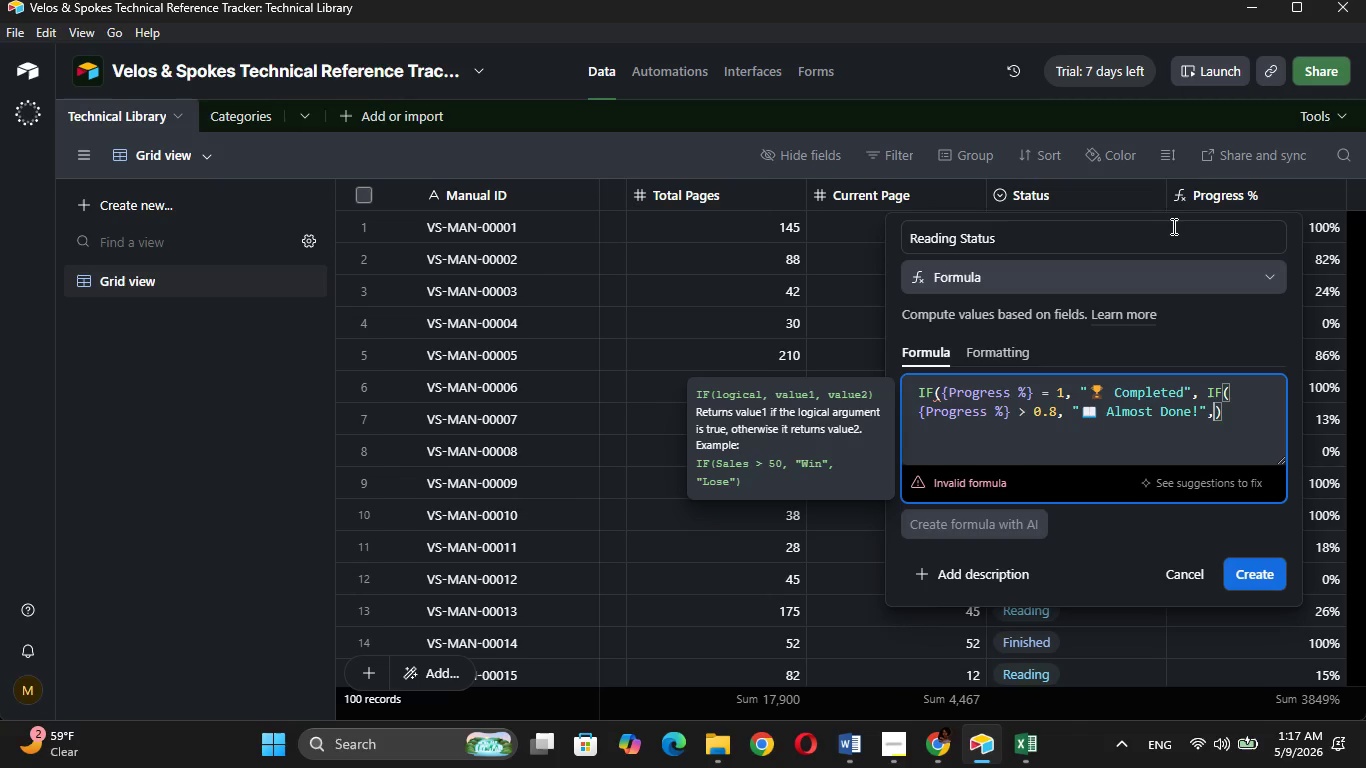 
wait(5.23)
 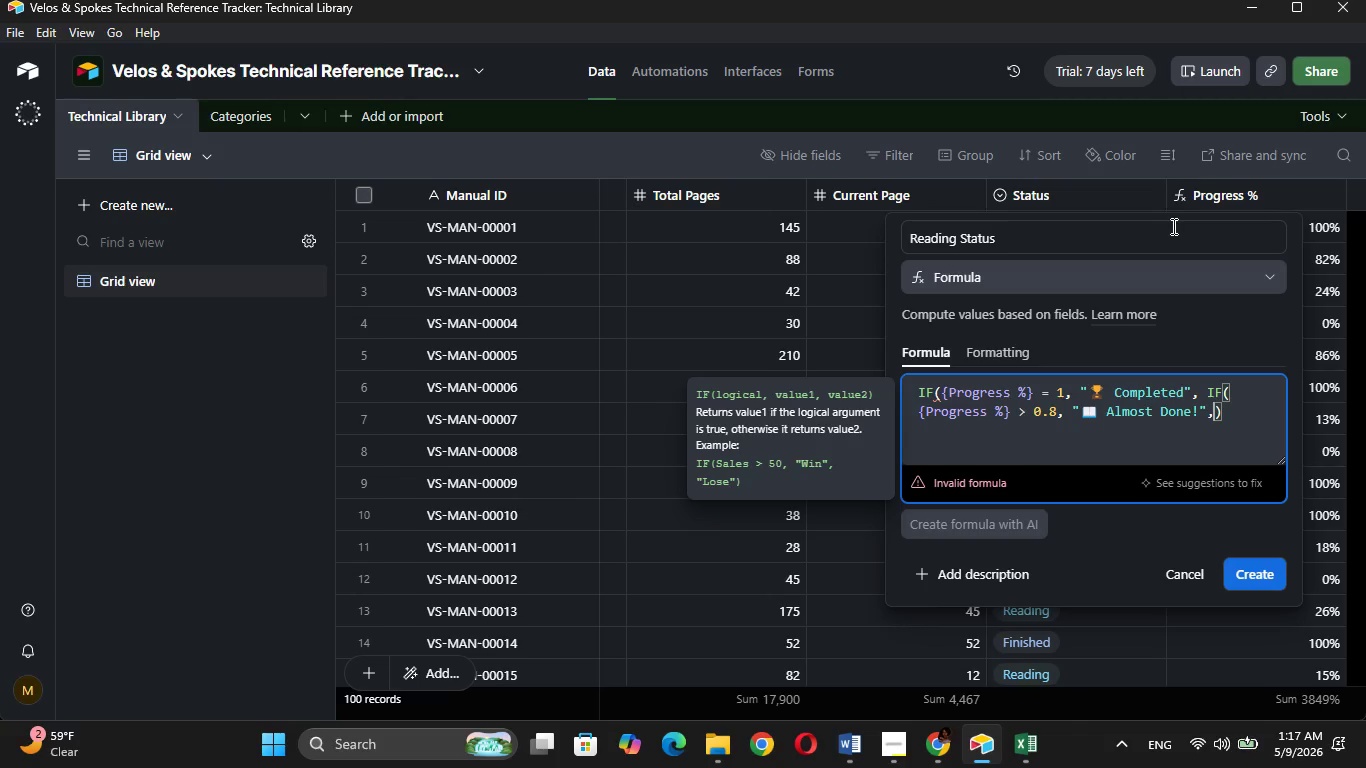 
type( If)
key(Tab)
 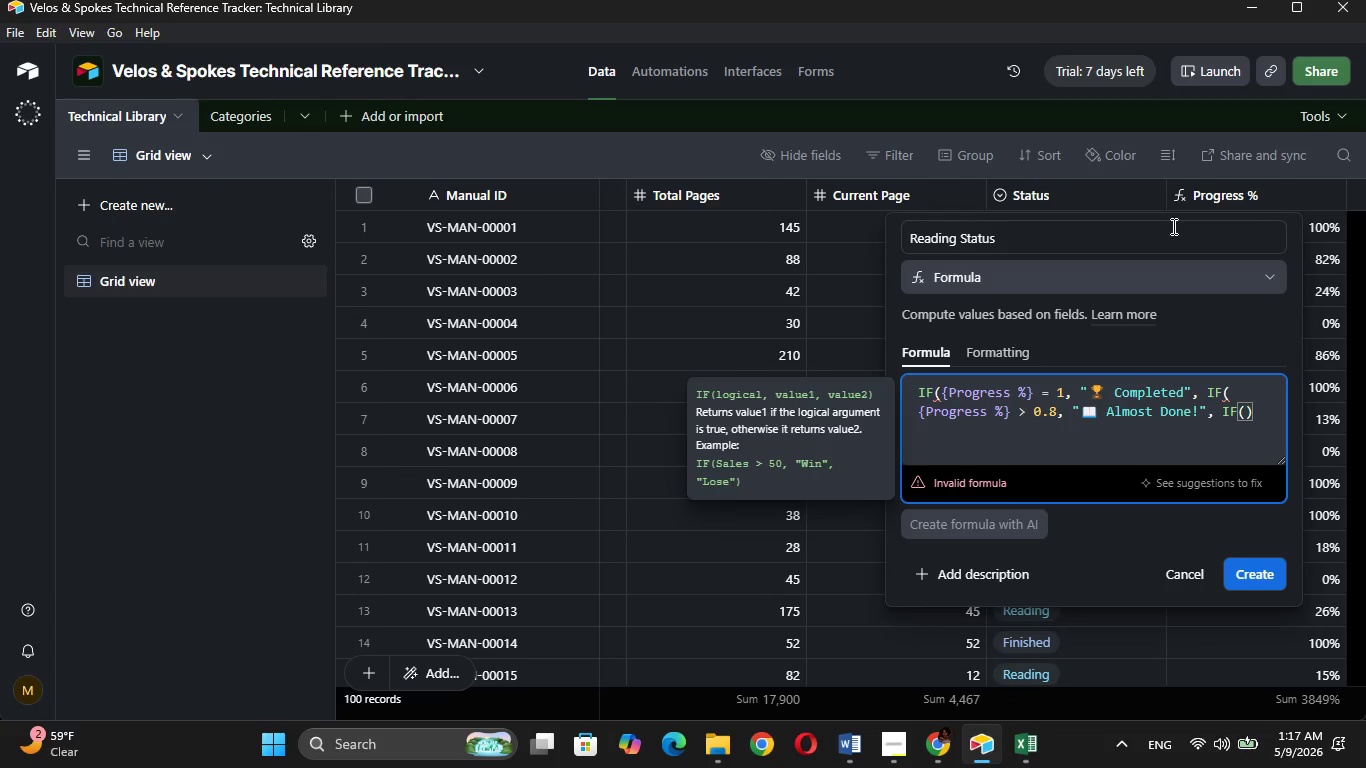 
hold_key(key=ArrowLeft, duration=0.45)
 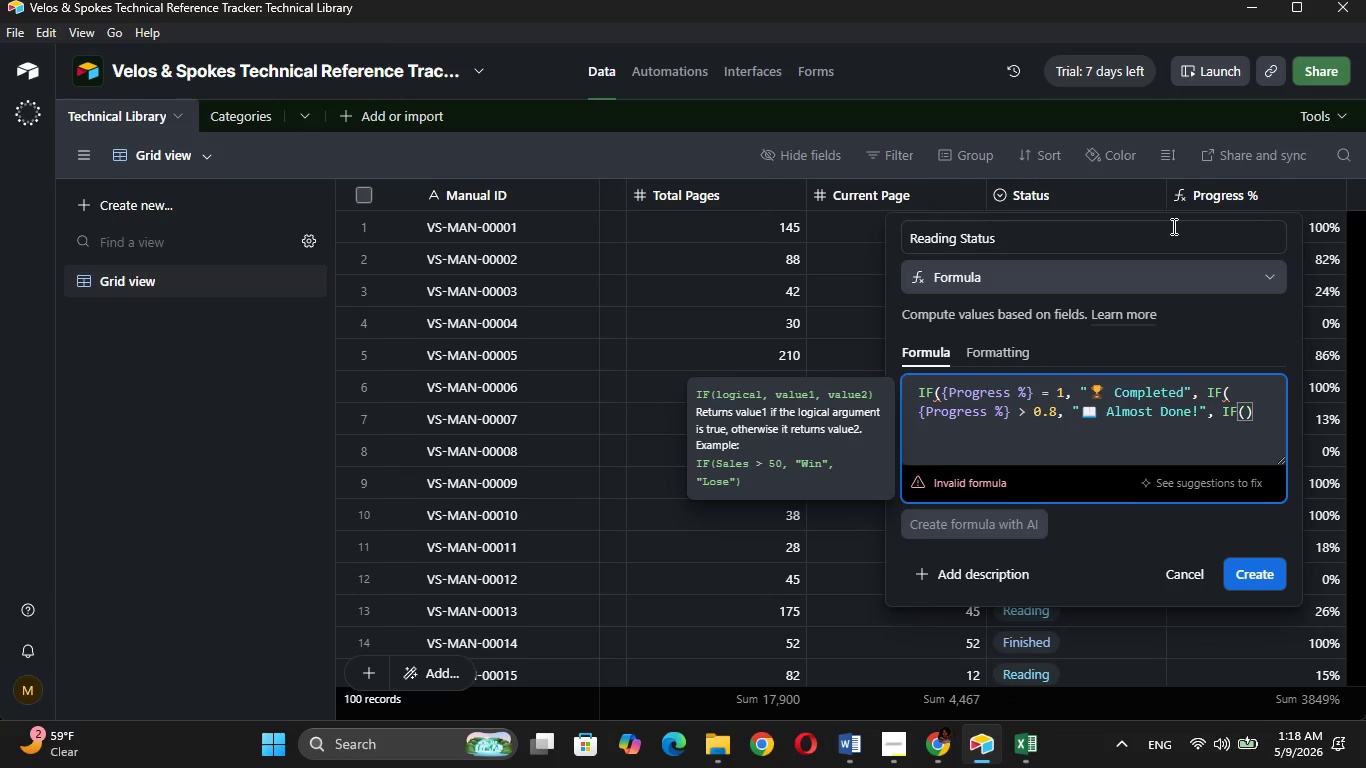 
key(ArrowRight)
 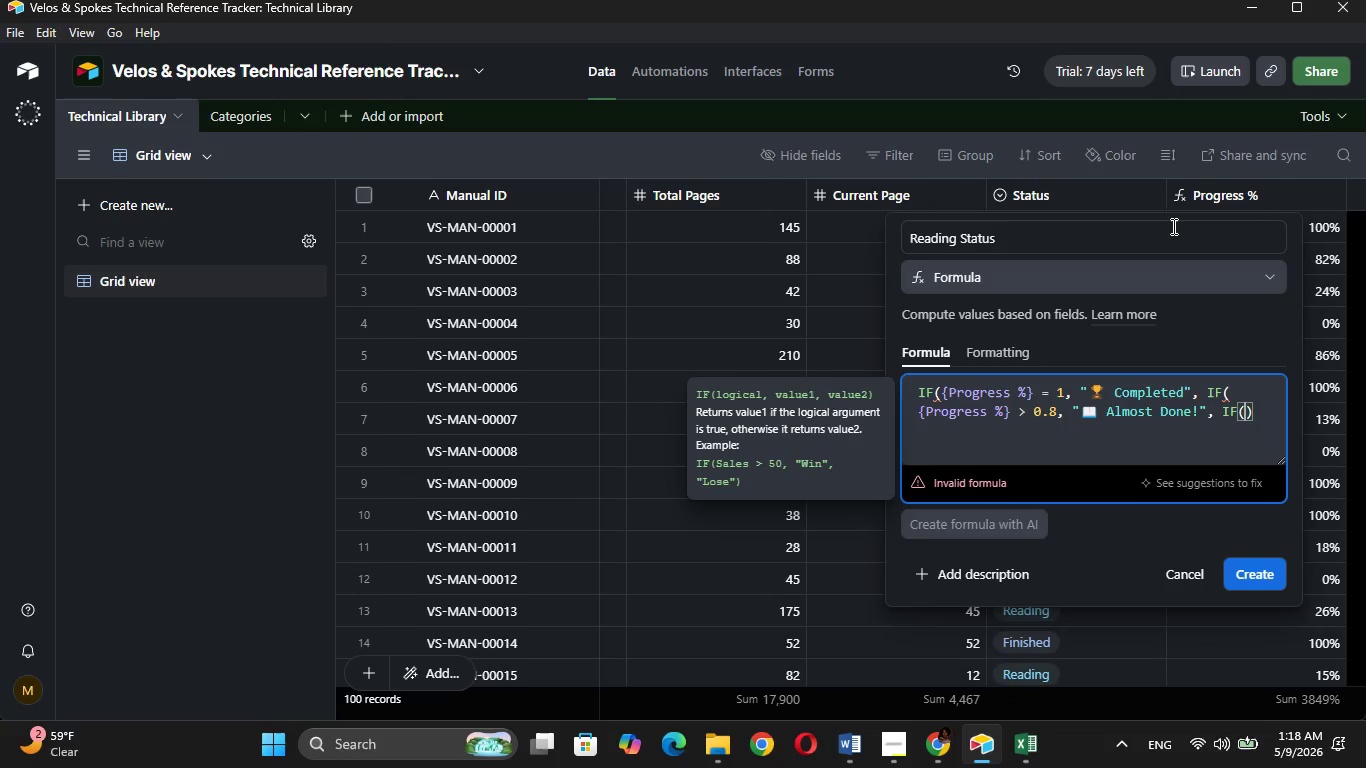 
type({pro)
key(Tab)
 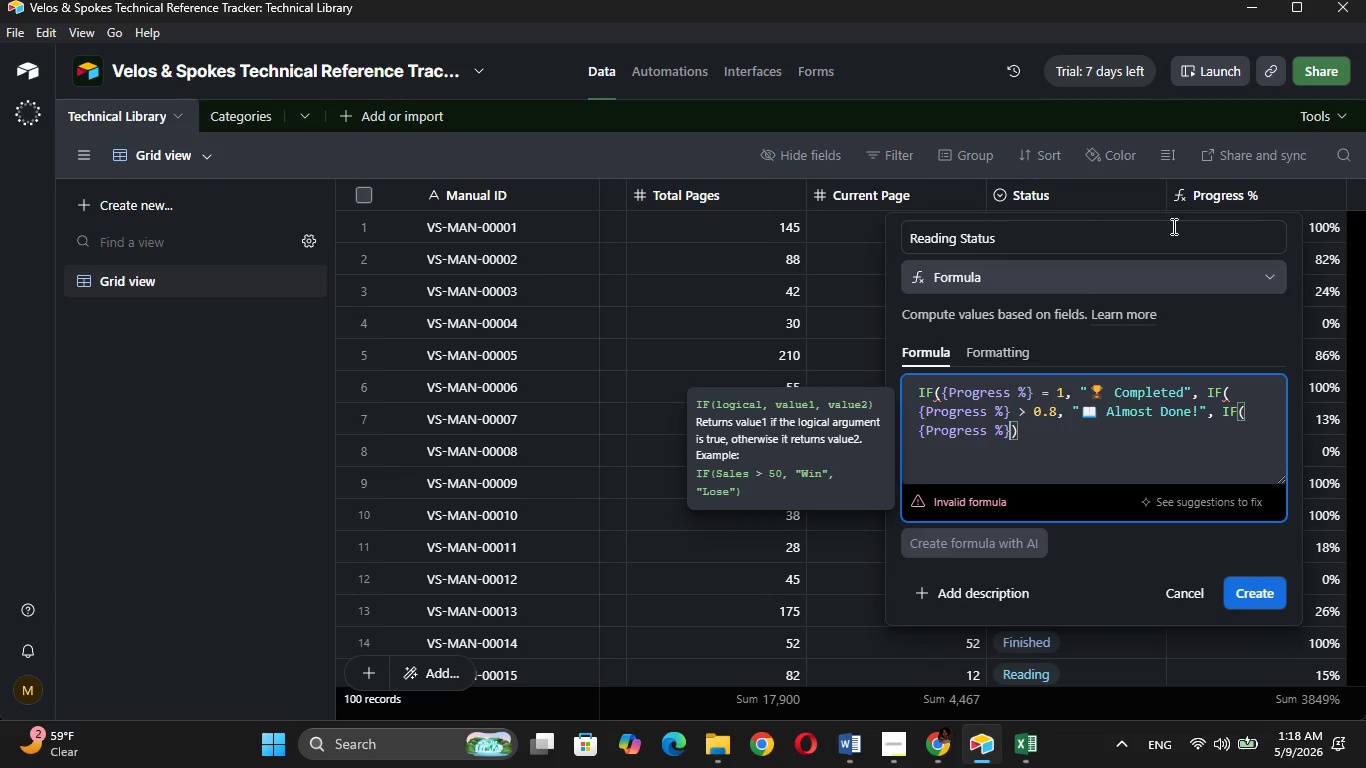 
wait(5.8)
 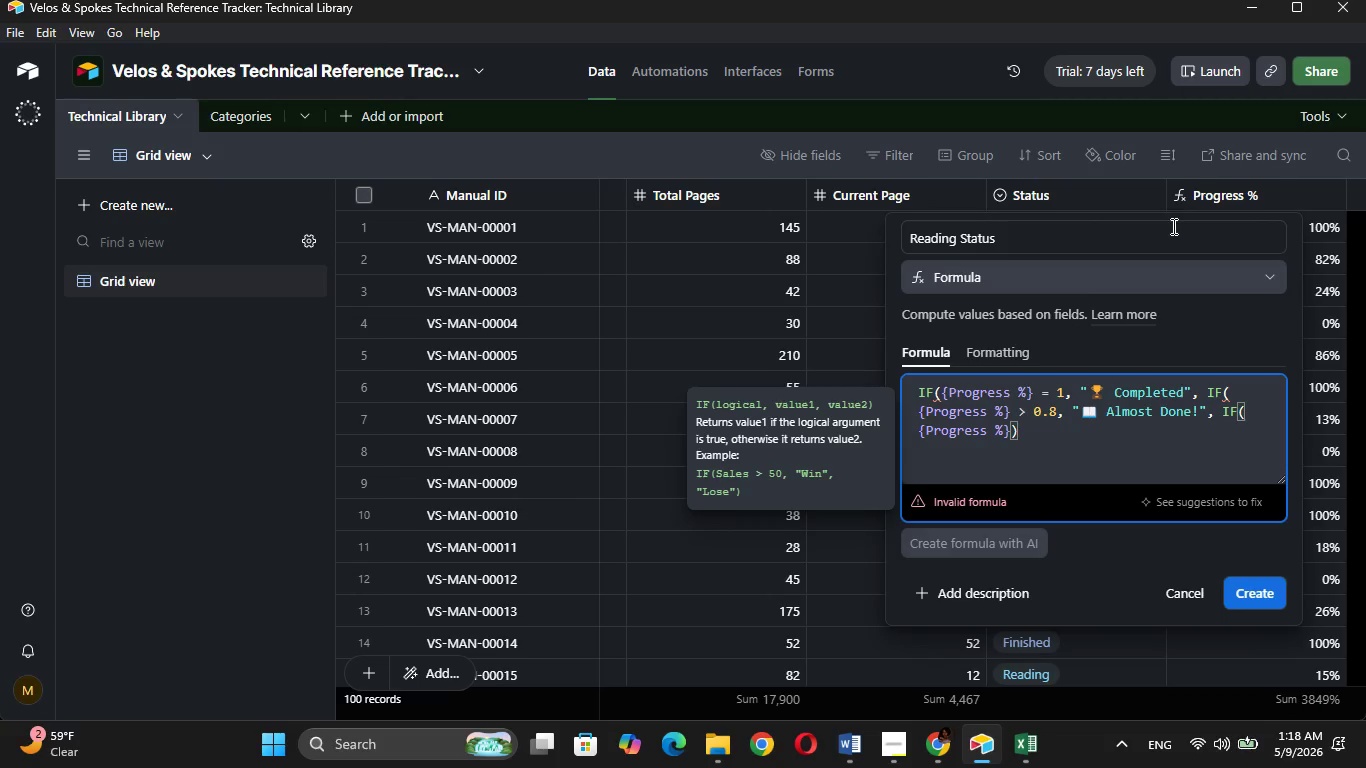 
key(Space)
 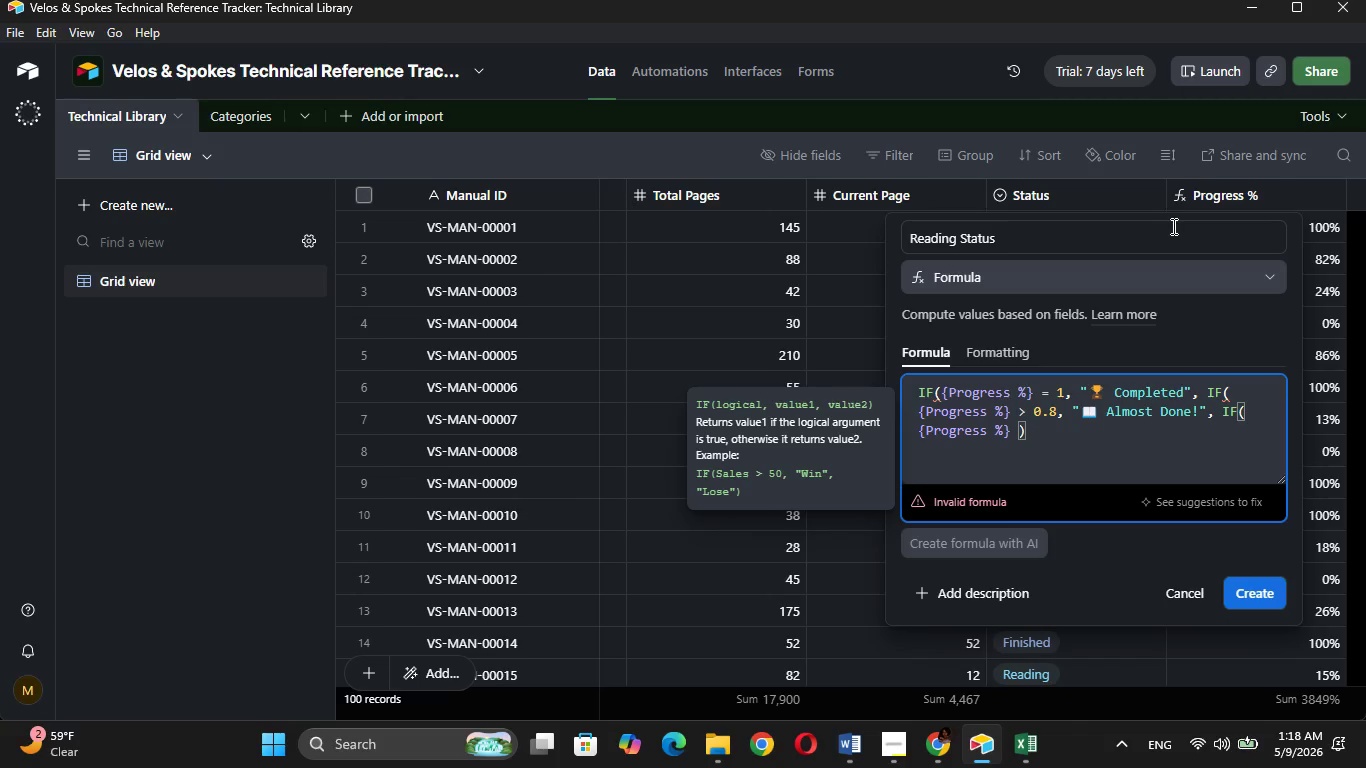 
key(Shift+Period)
 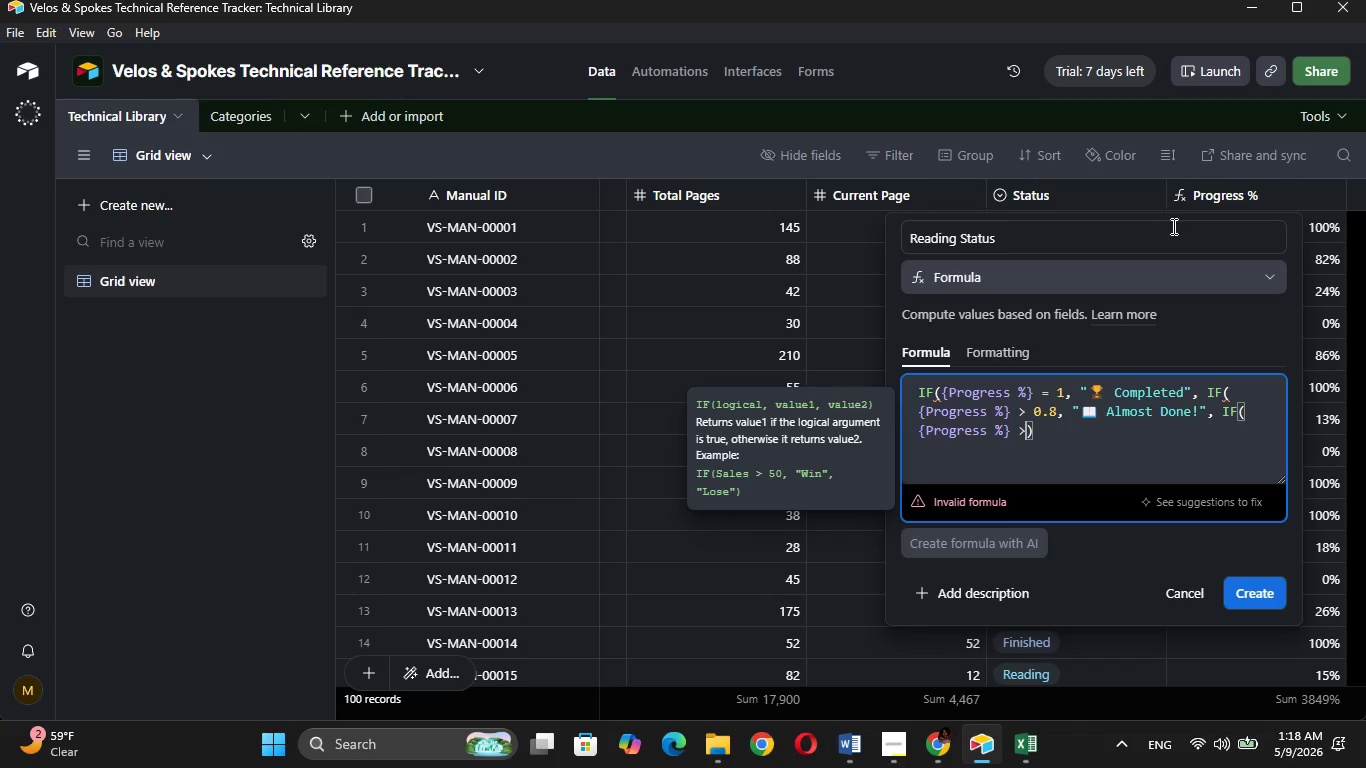 
wait(6.64)
 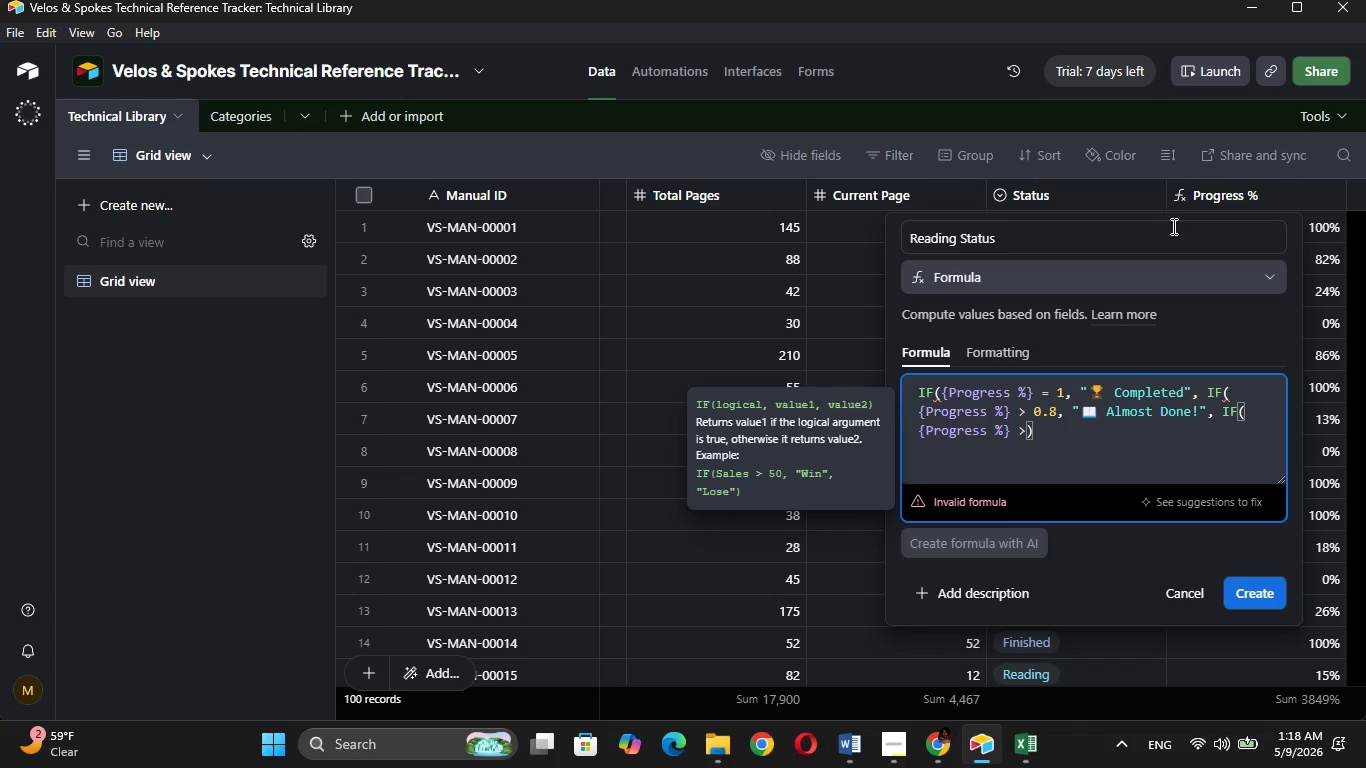 
key(0)
 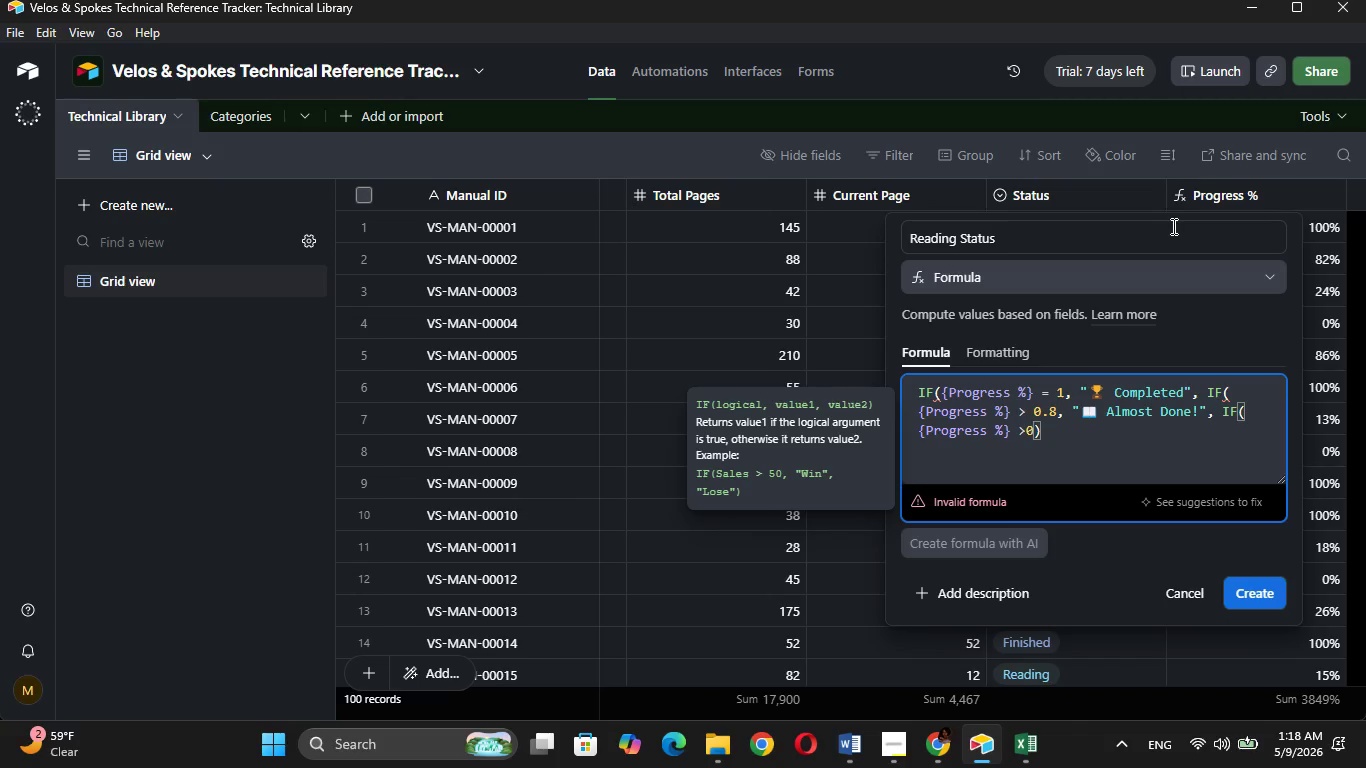 
key(Comma)
 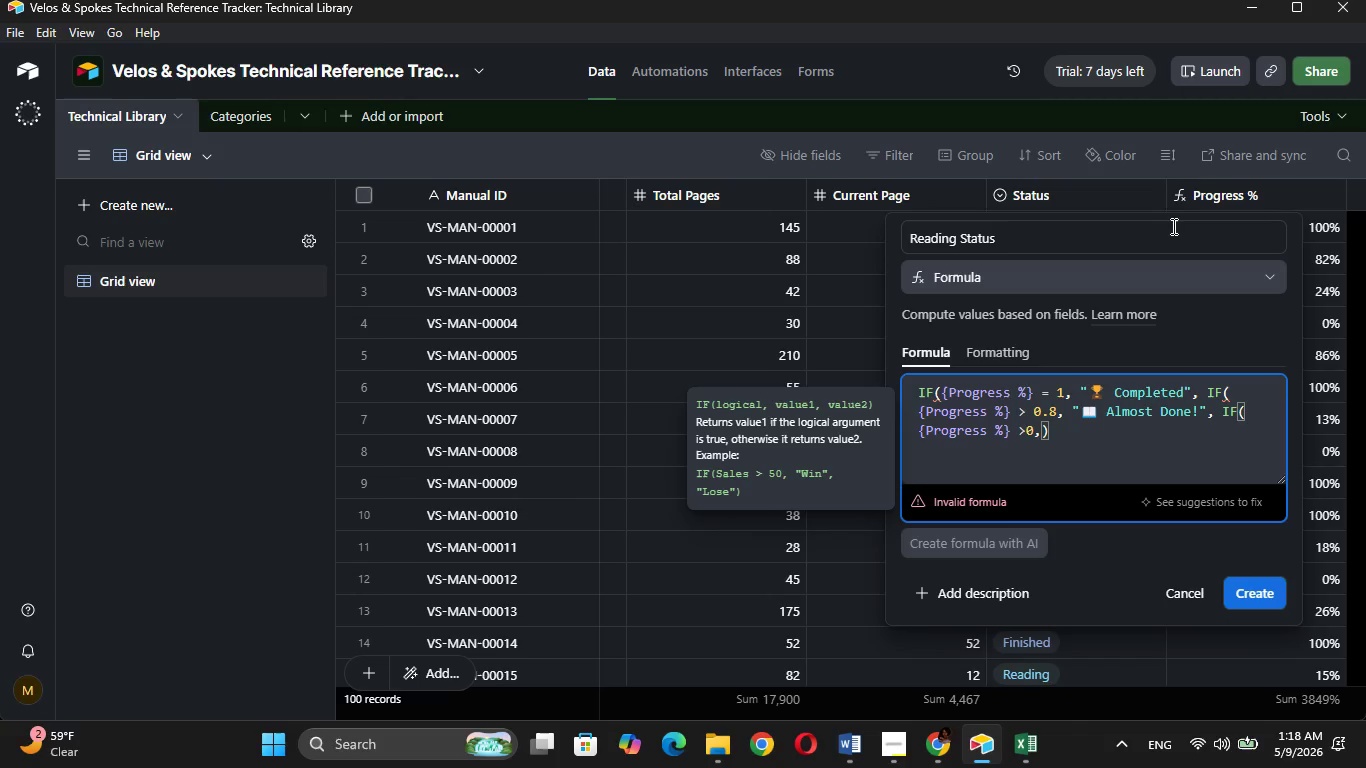 
key(Space)
 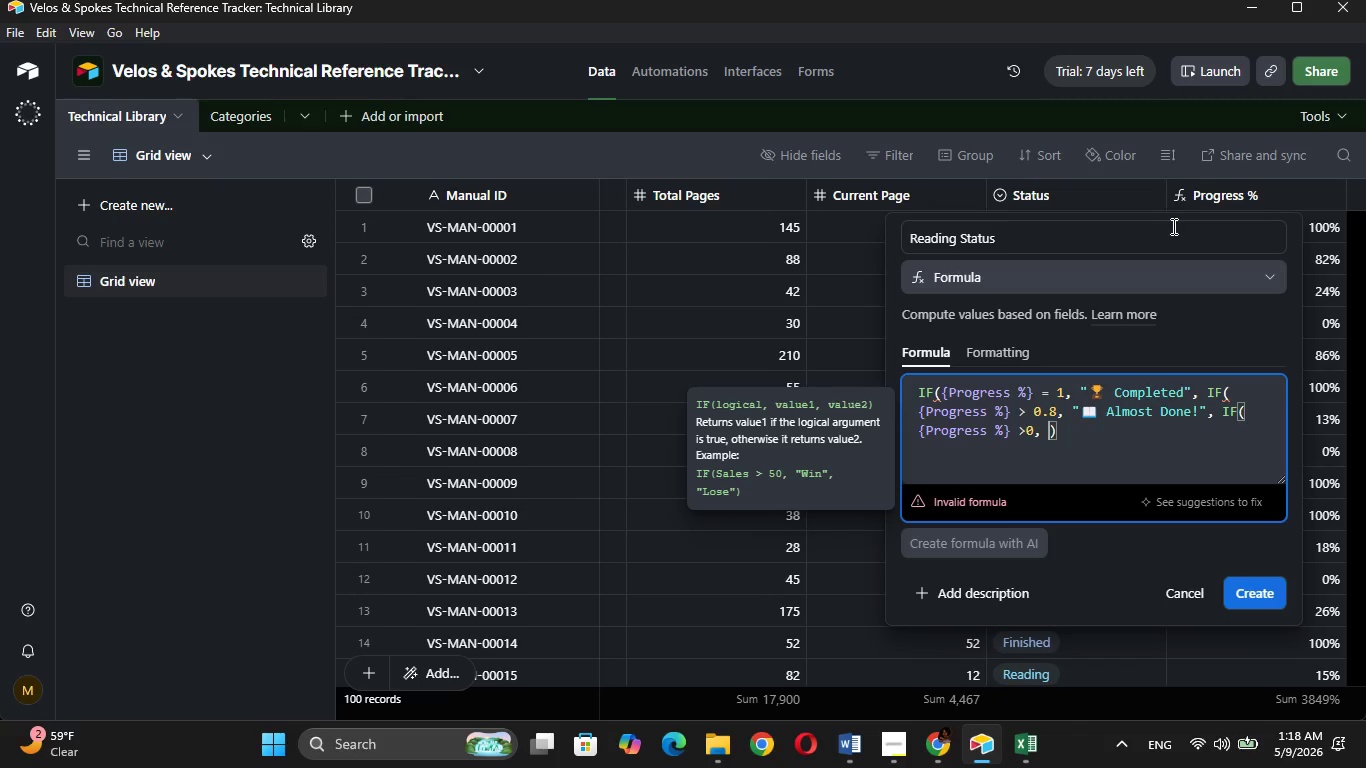 
key(Shift+Quote)
 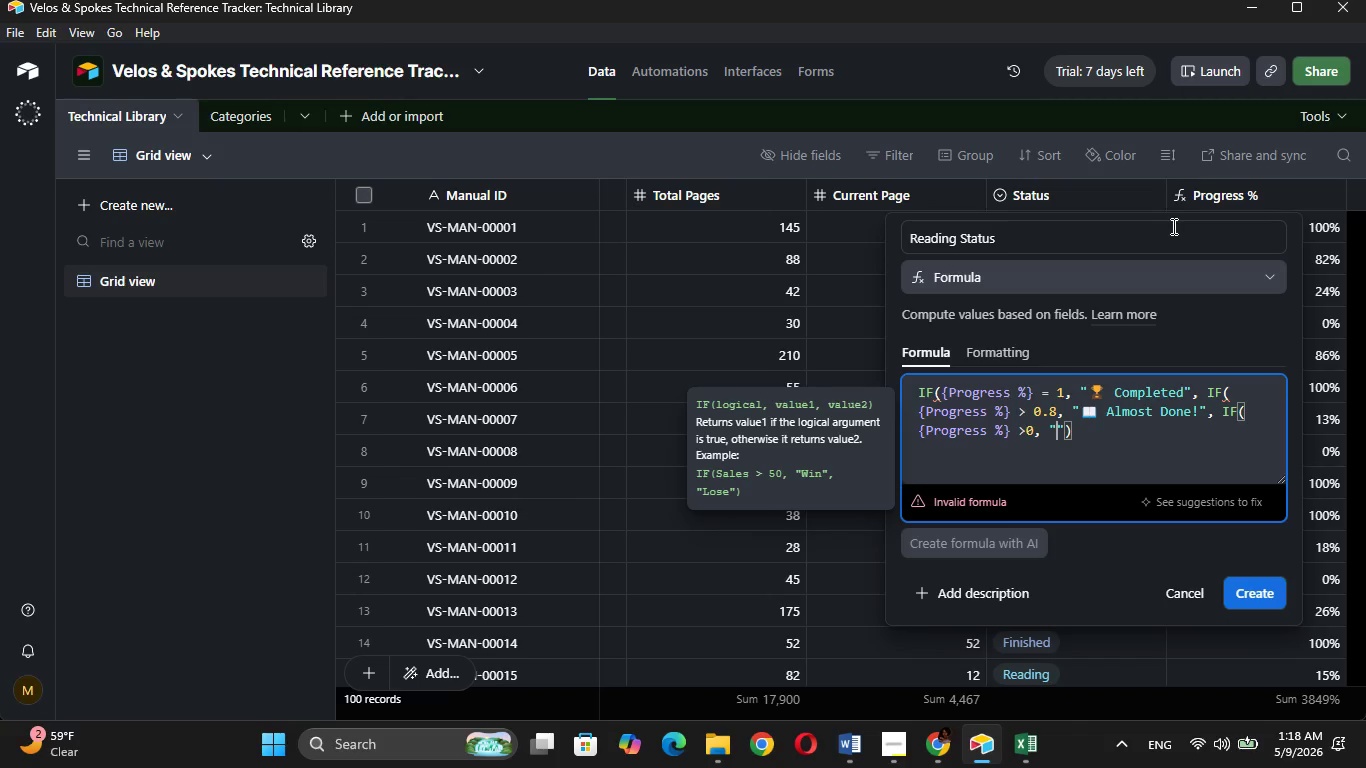 
wait(10.22)
 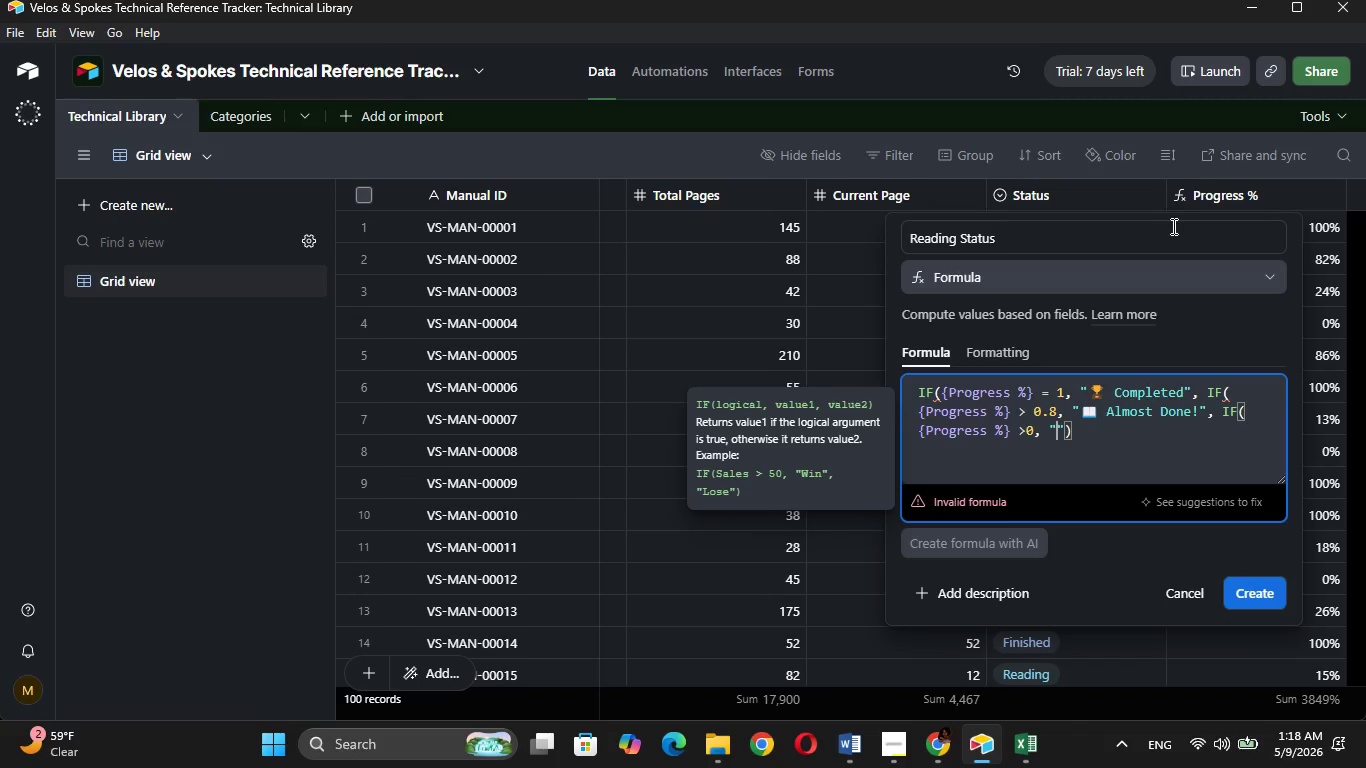 
left_click([932, 643])
 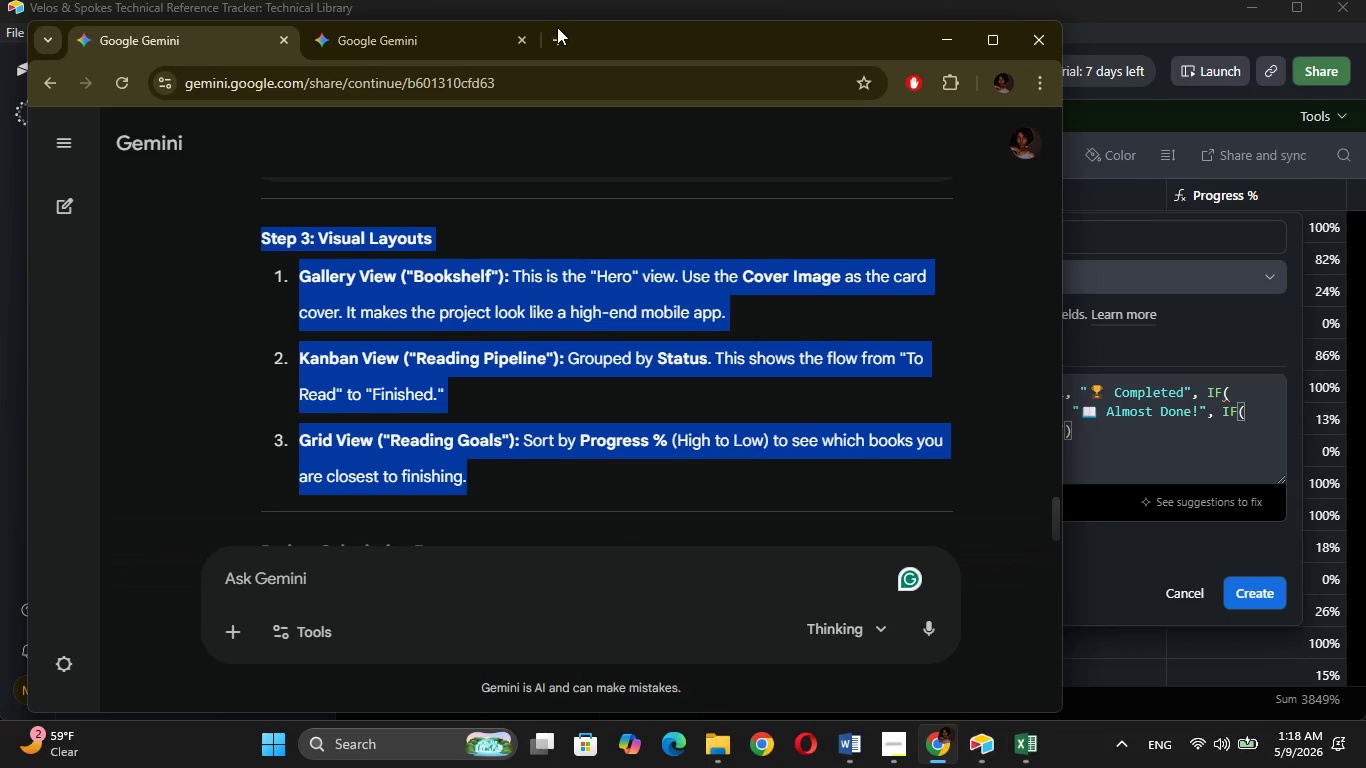 
left_click([548, 41])
 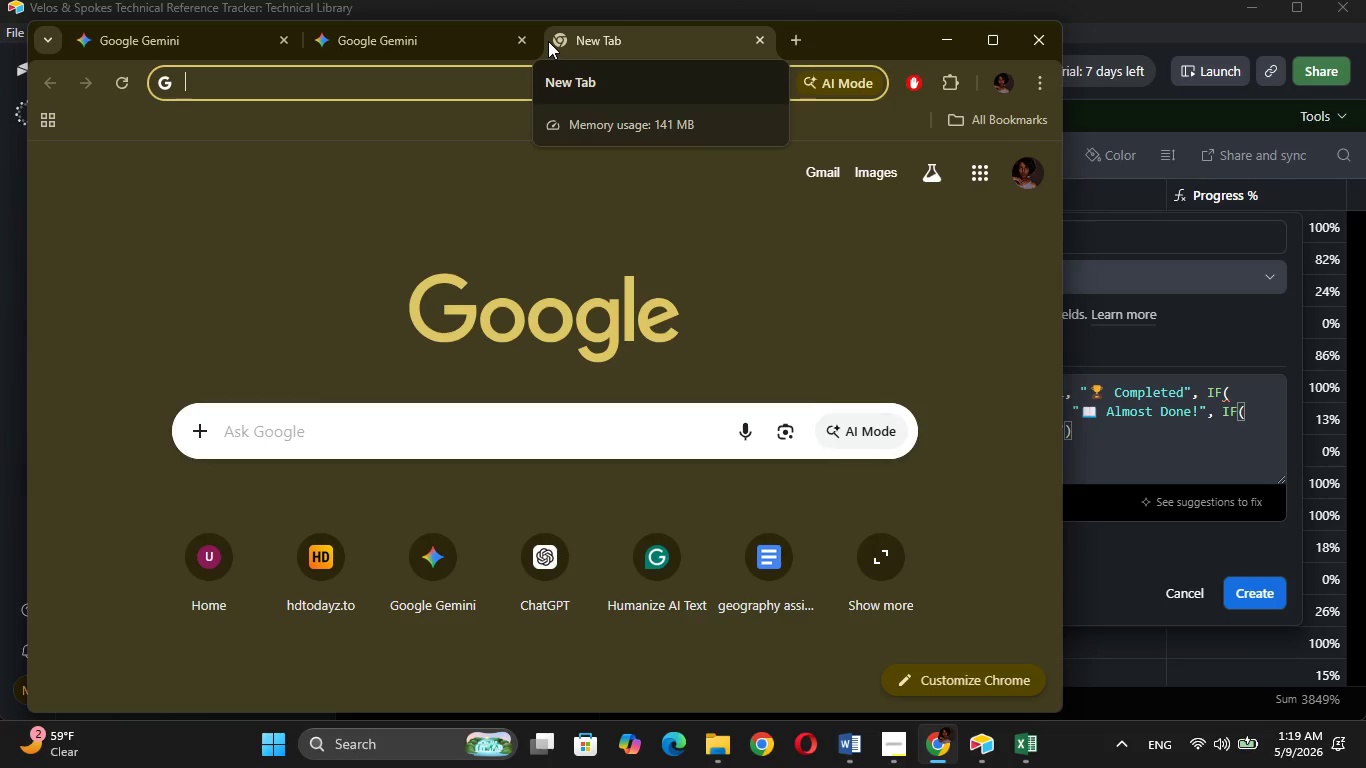 
wait(42.78)
 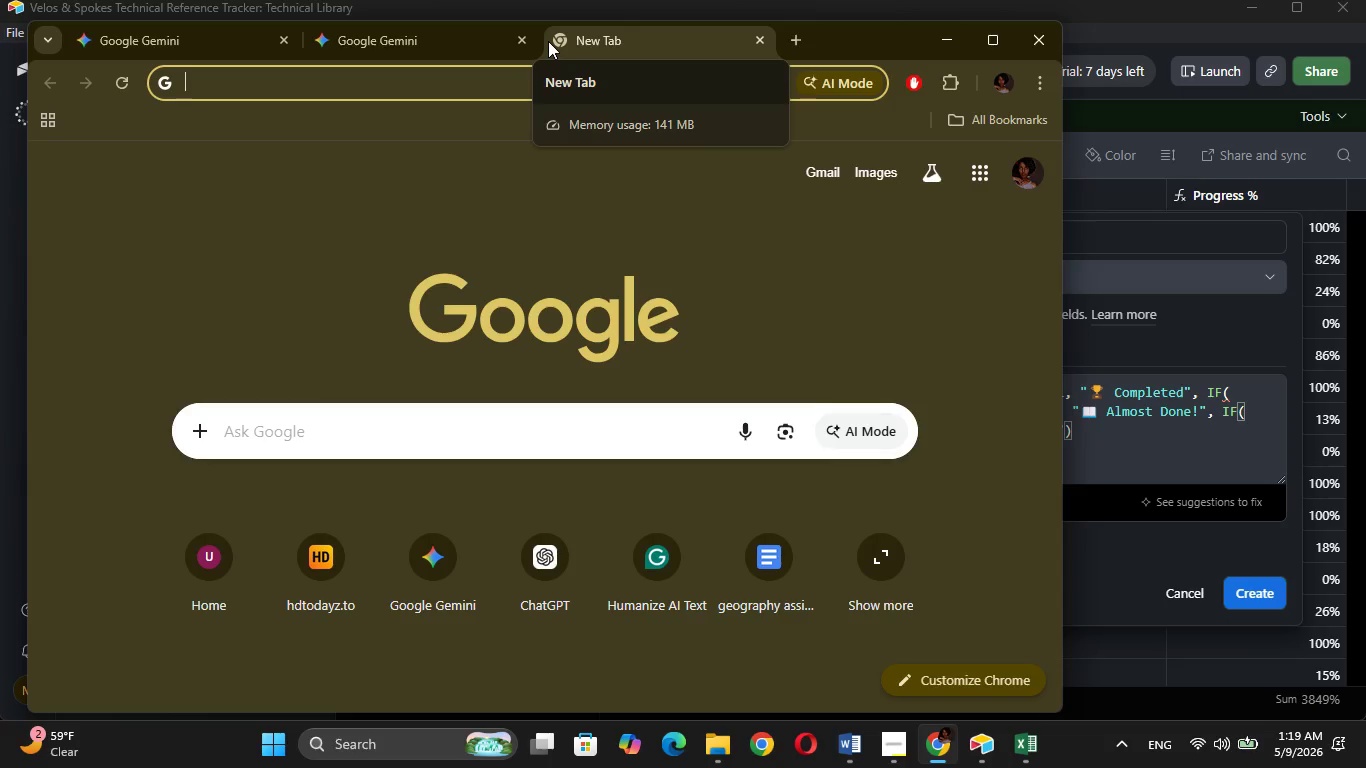 
left_click([947, 32])
 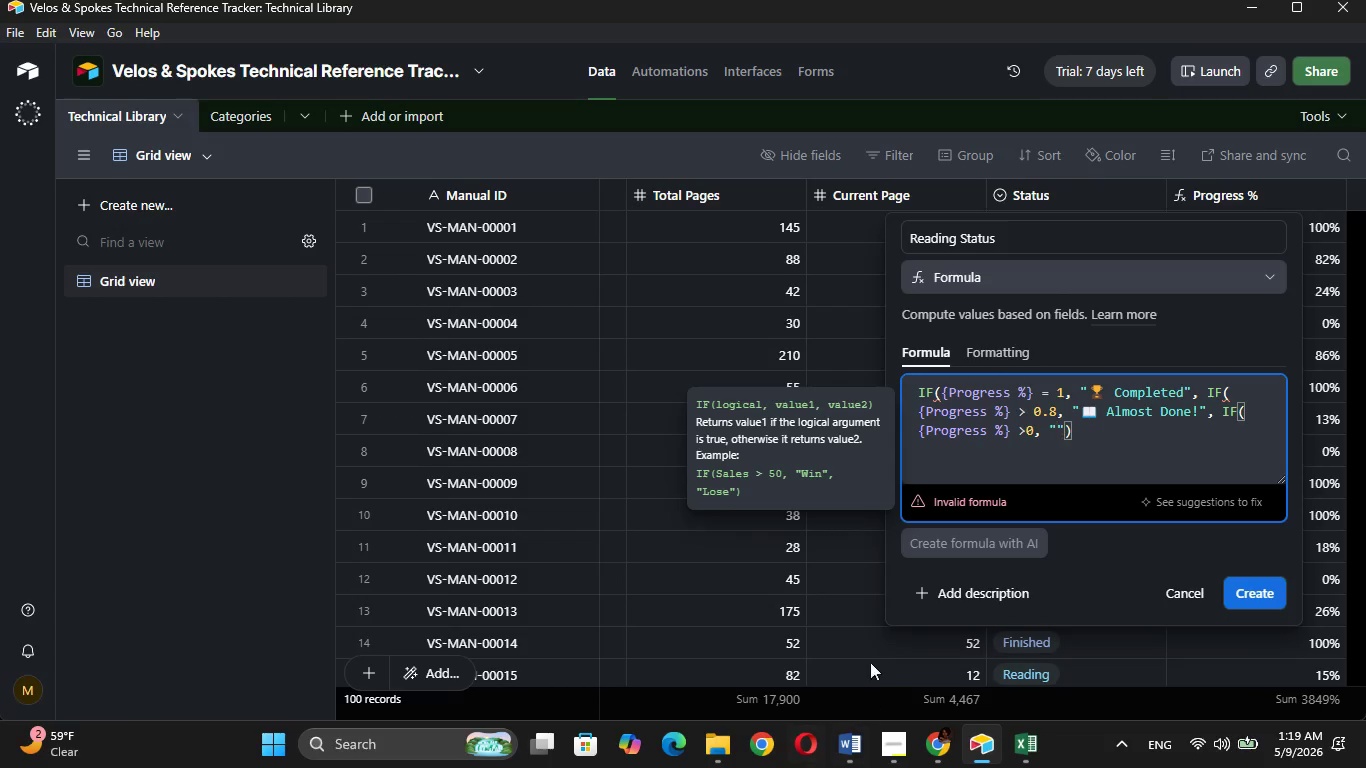 
wait(5.14)
 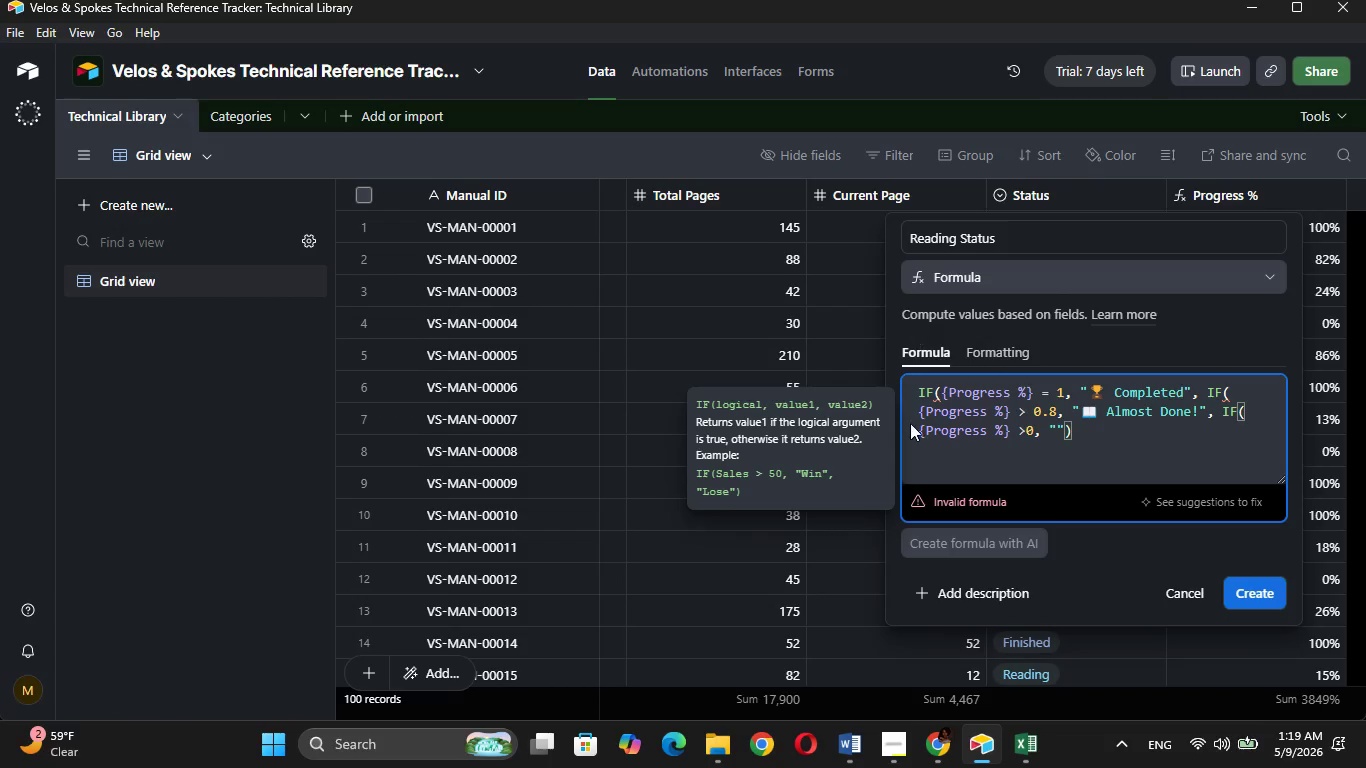 
left_click([900, 750])